 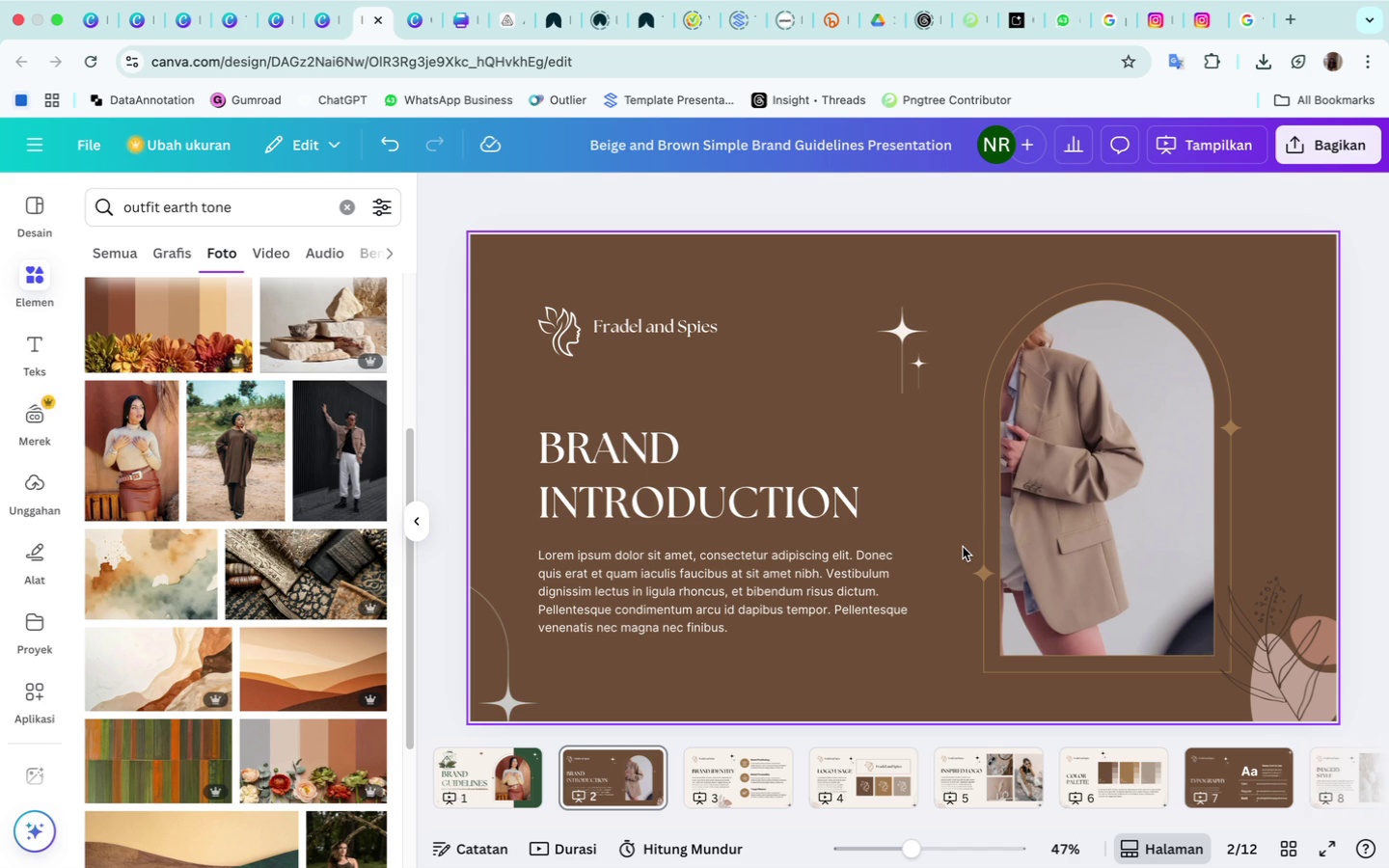 
left_click([826, 386])
 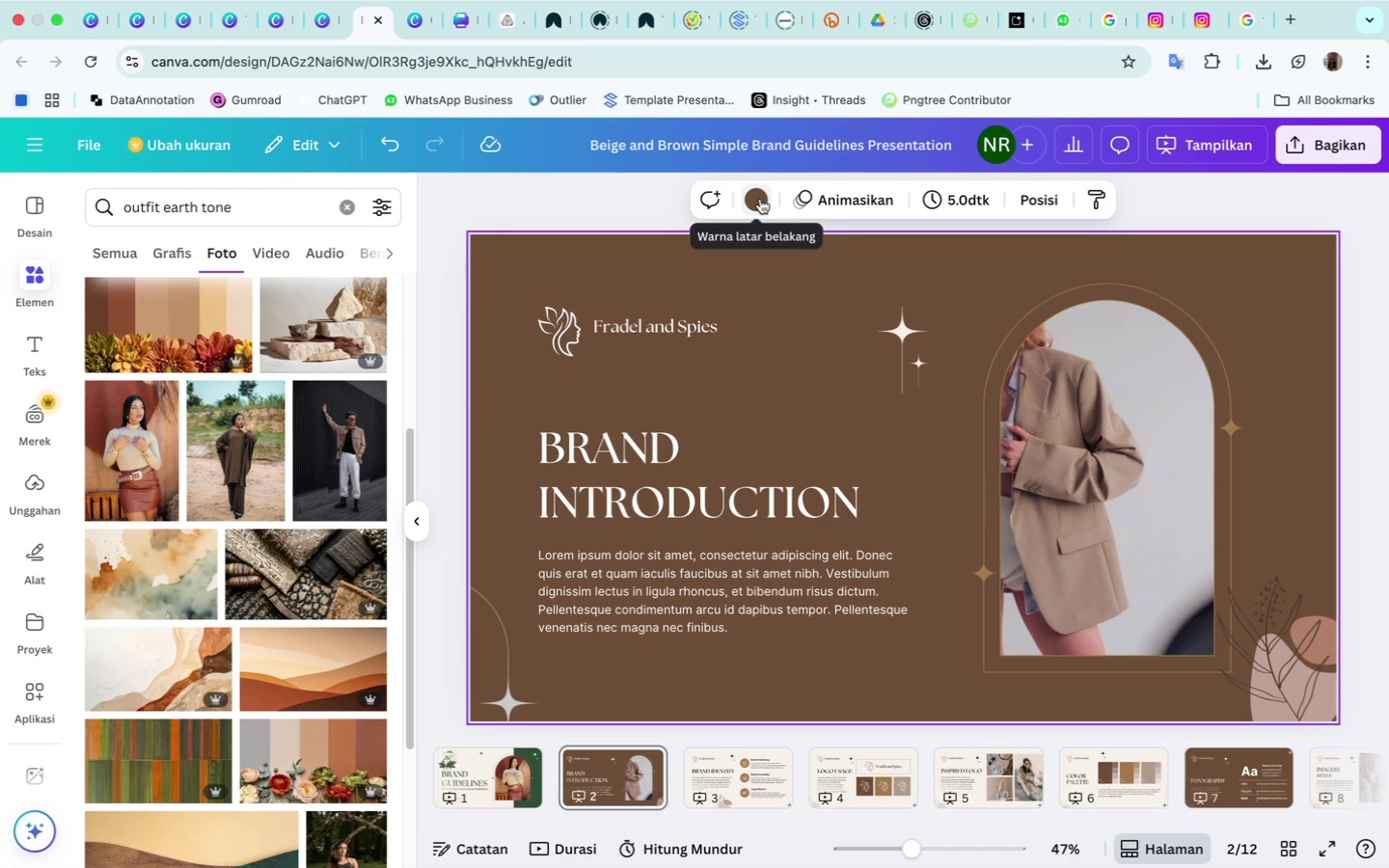 
left_click([754, 200])
 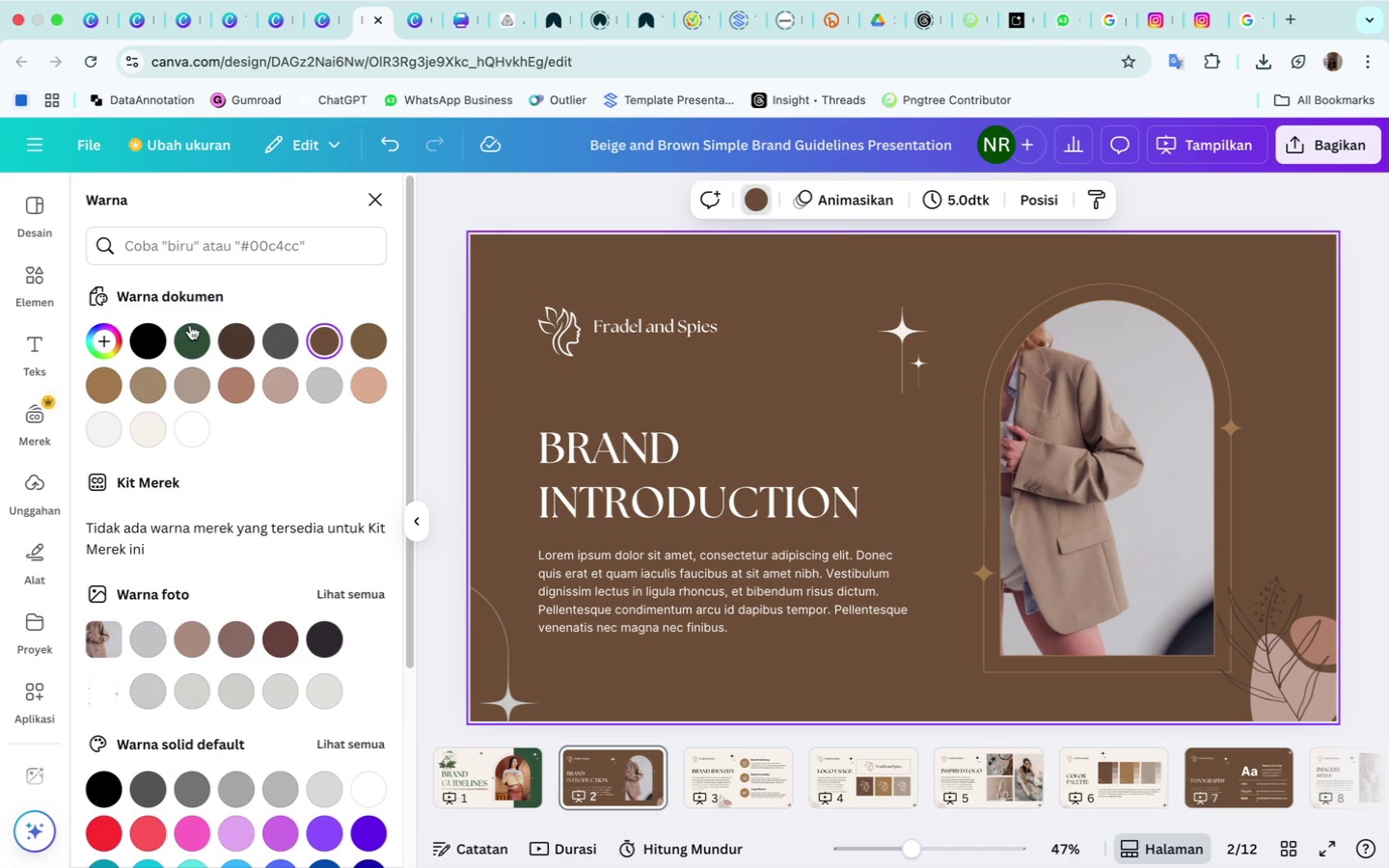 
left_click([189, 342])
 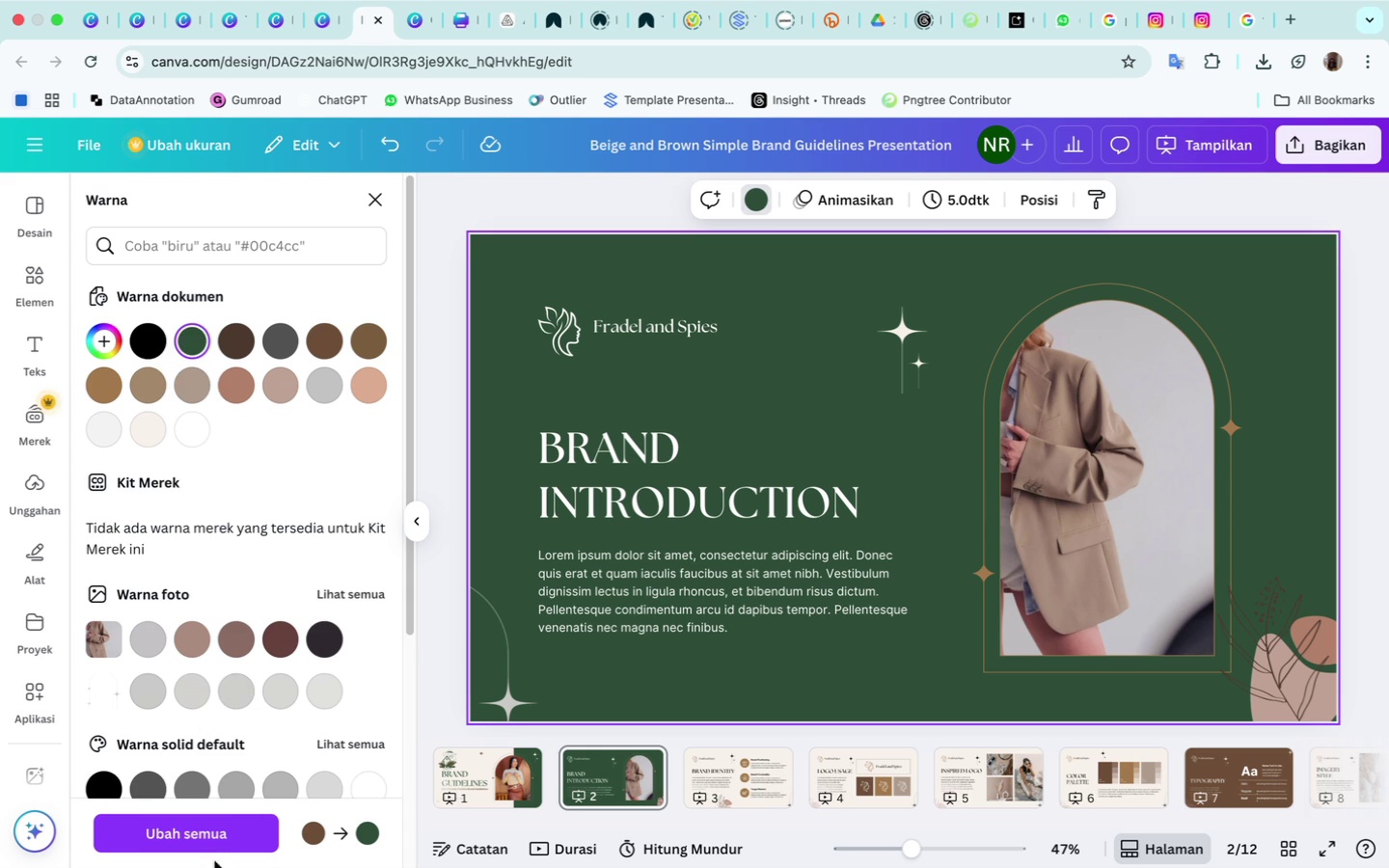 
left_click([212, 835])
 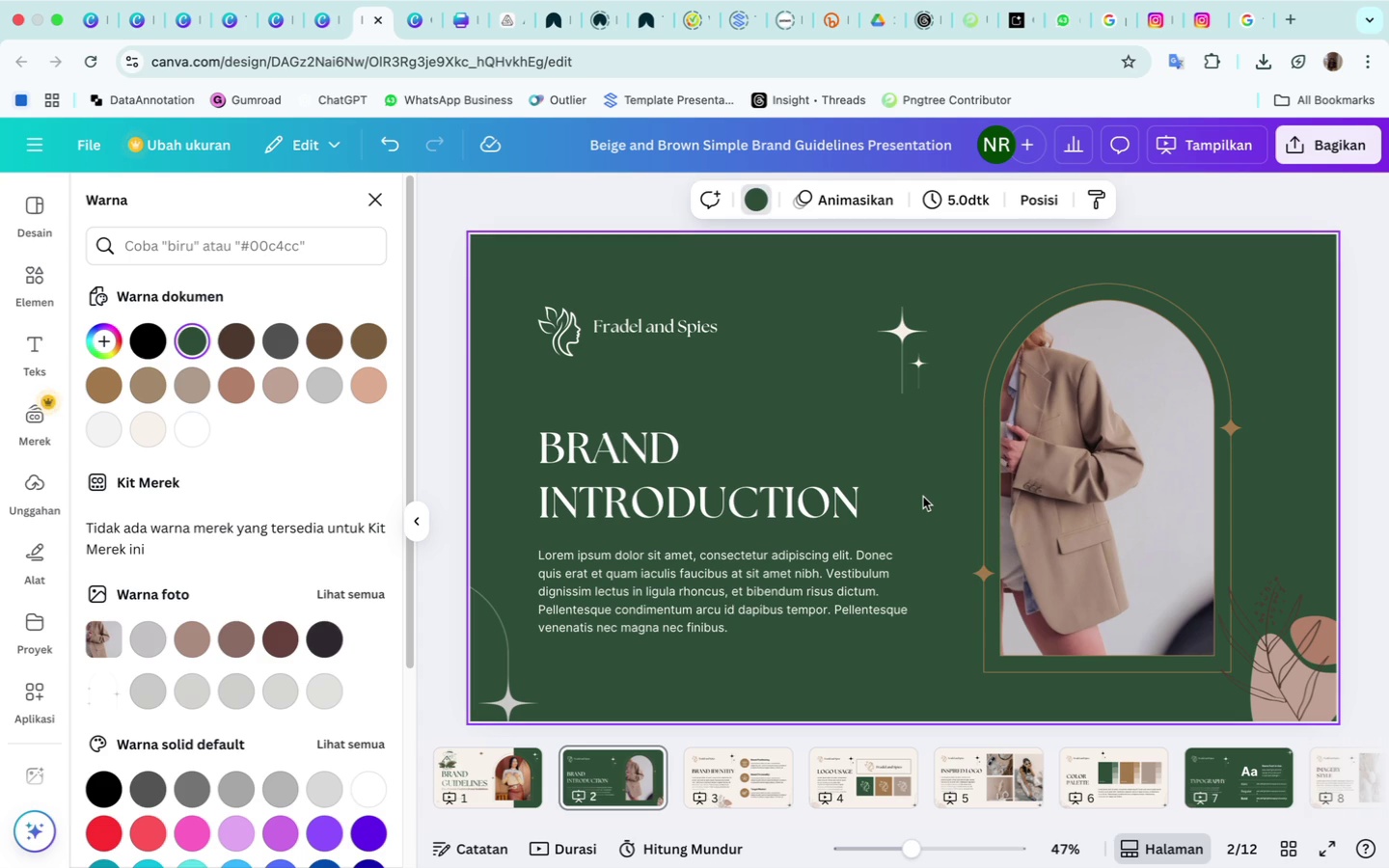 
wait(26.2)
 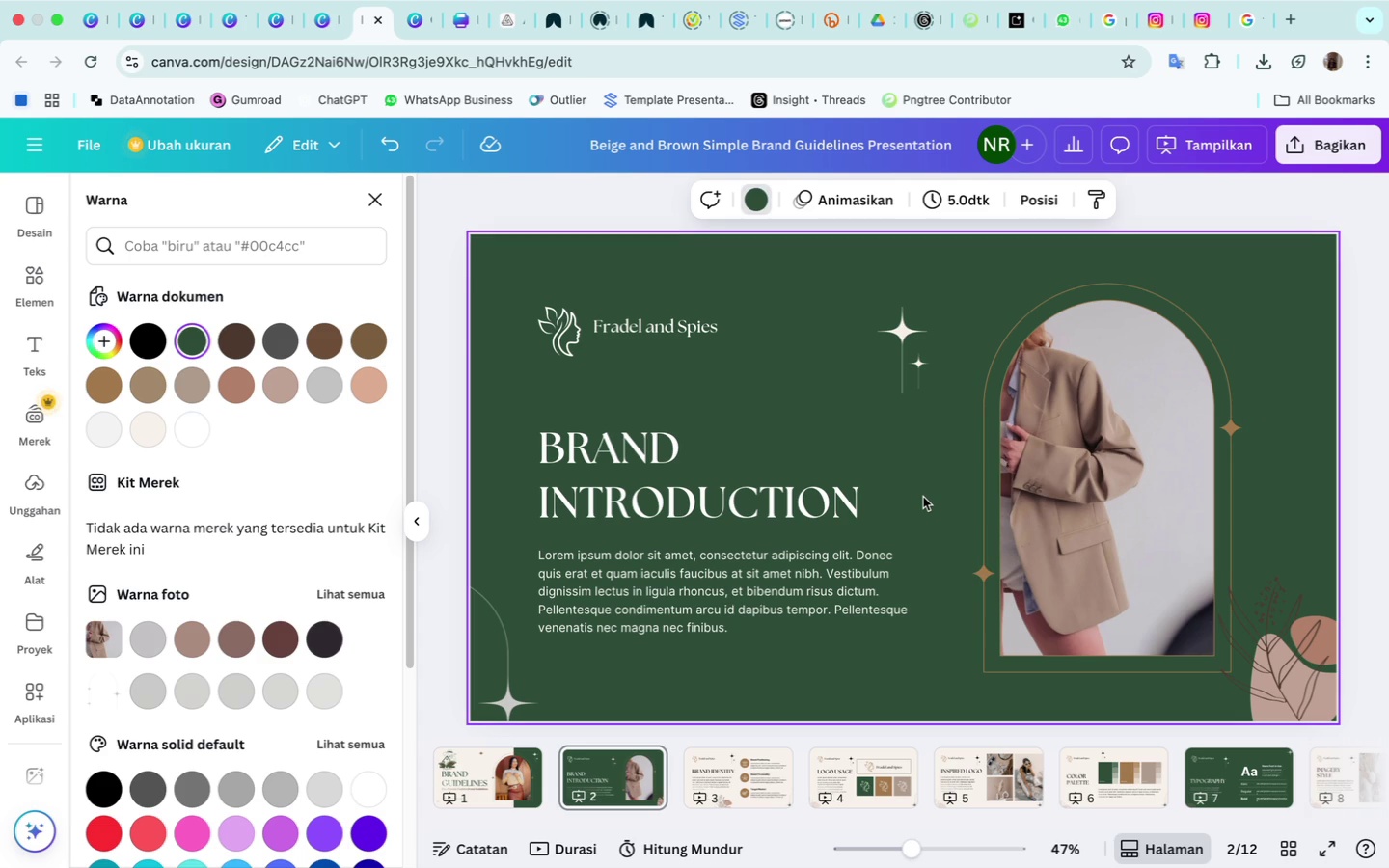 
left_click([1169, 197])
 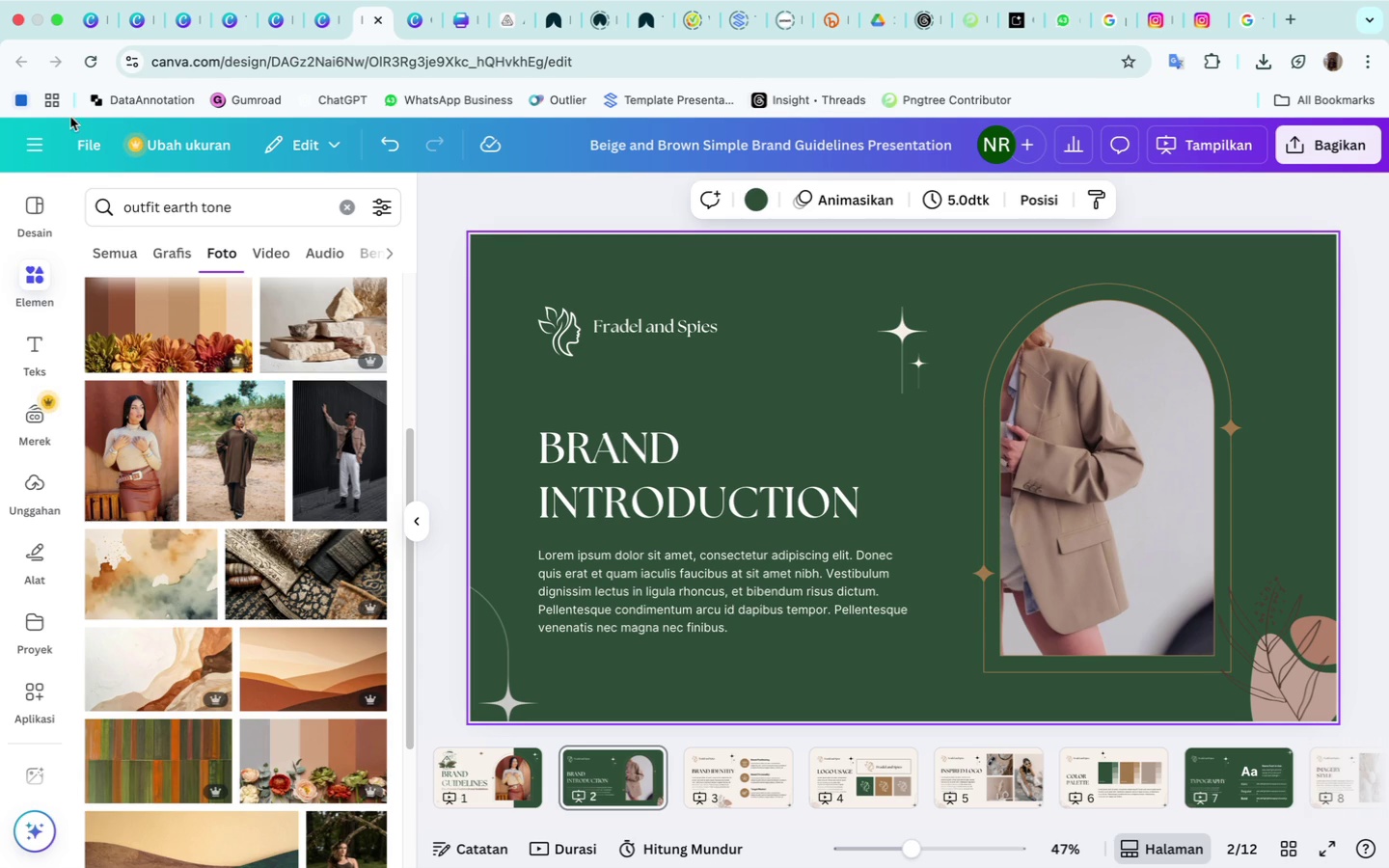 
left_click([28, 151])
 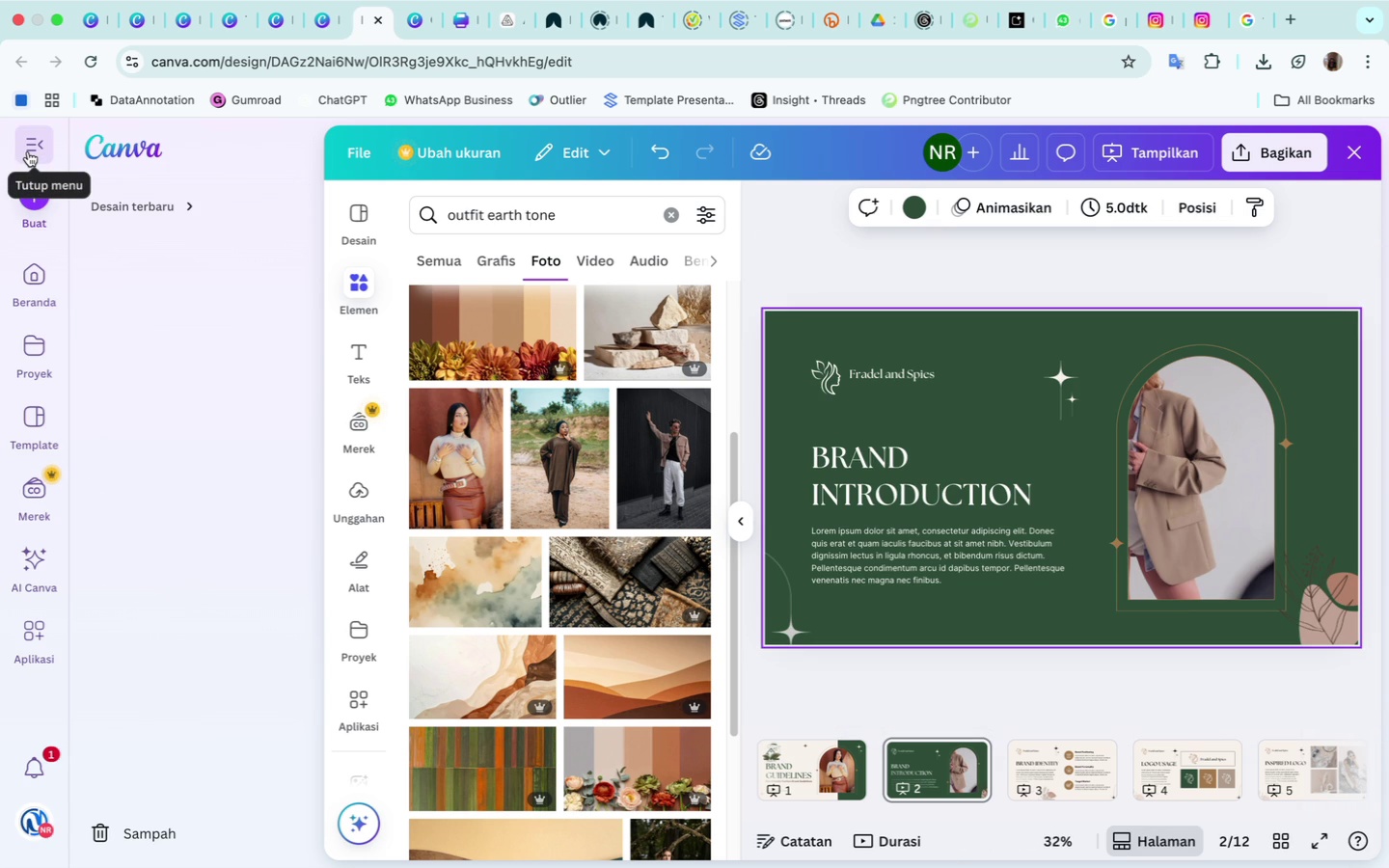 
left_click([35, 279])
 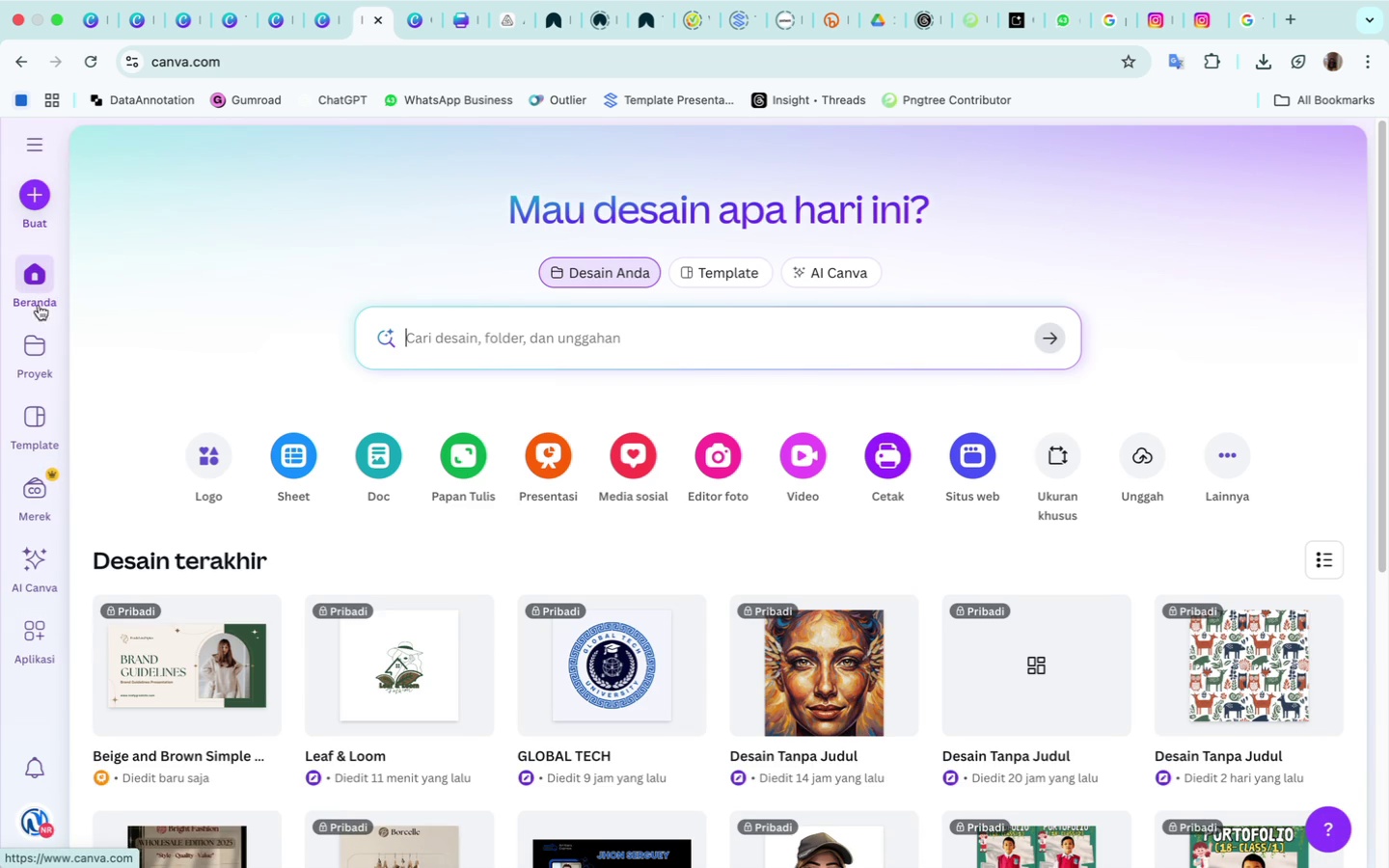 
wait(6.47)
 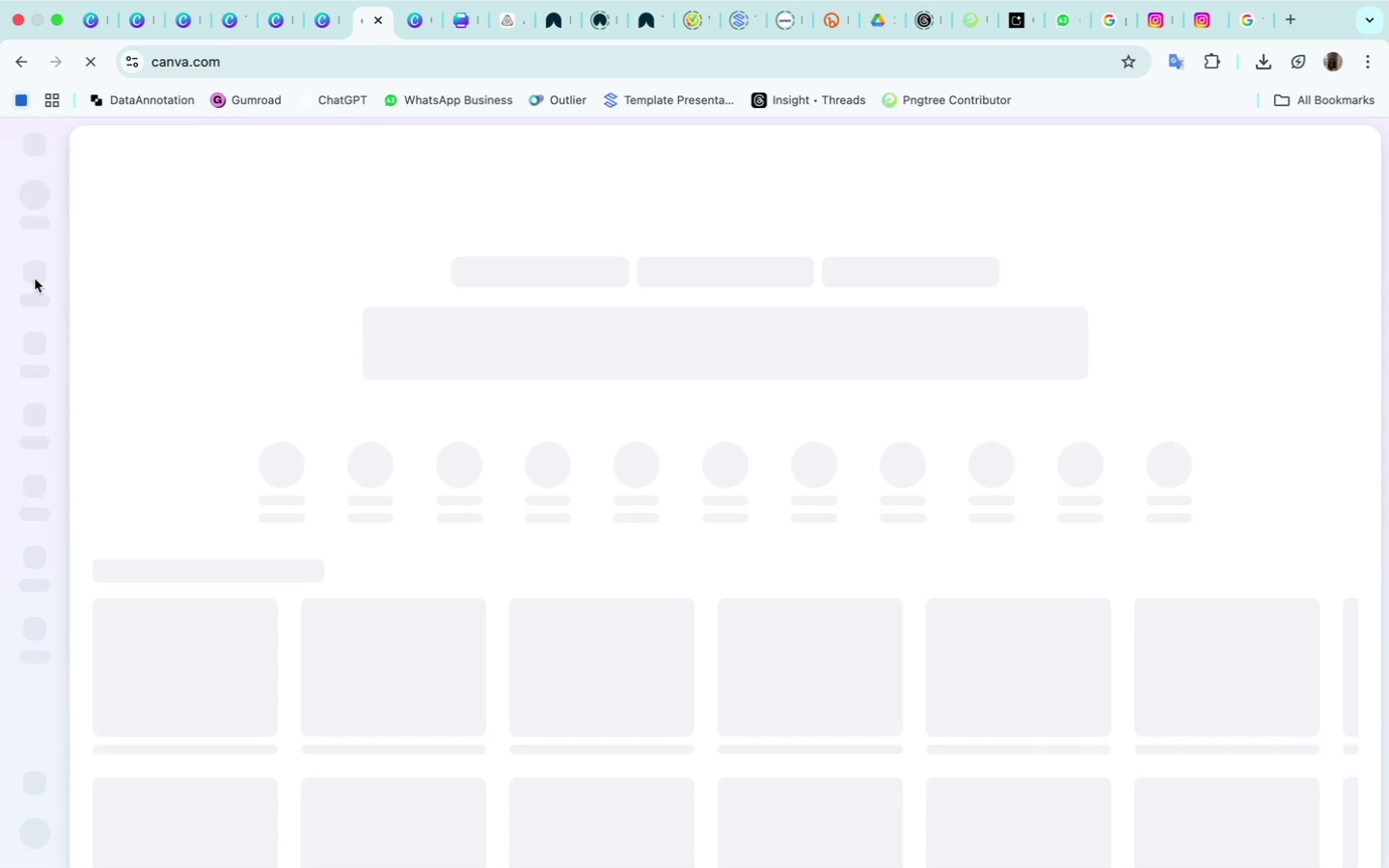 
left_click([410, 663])
 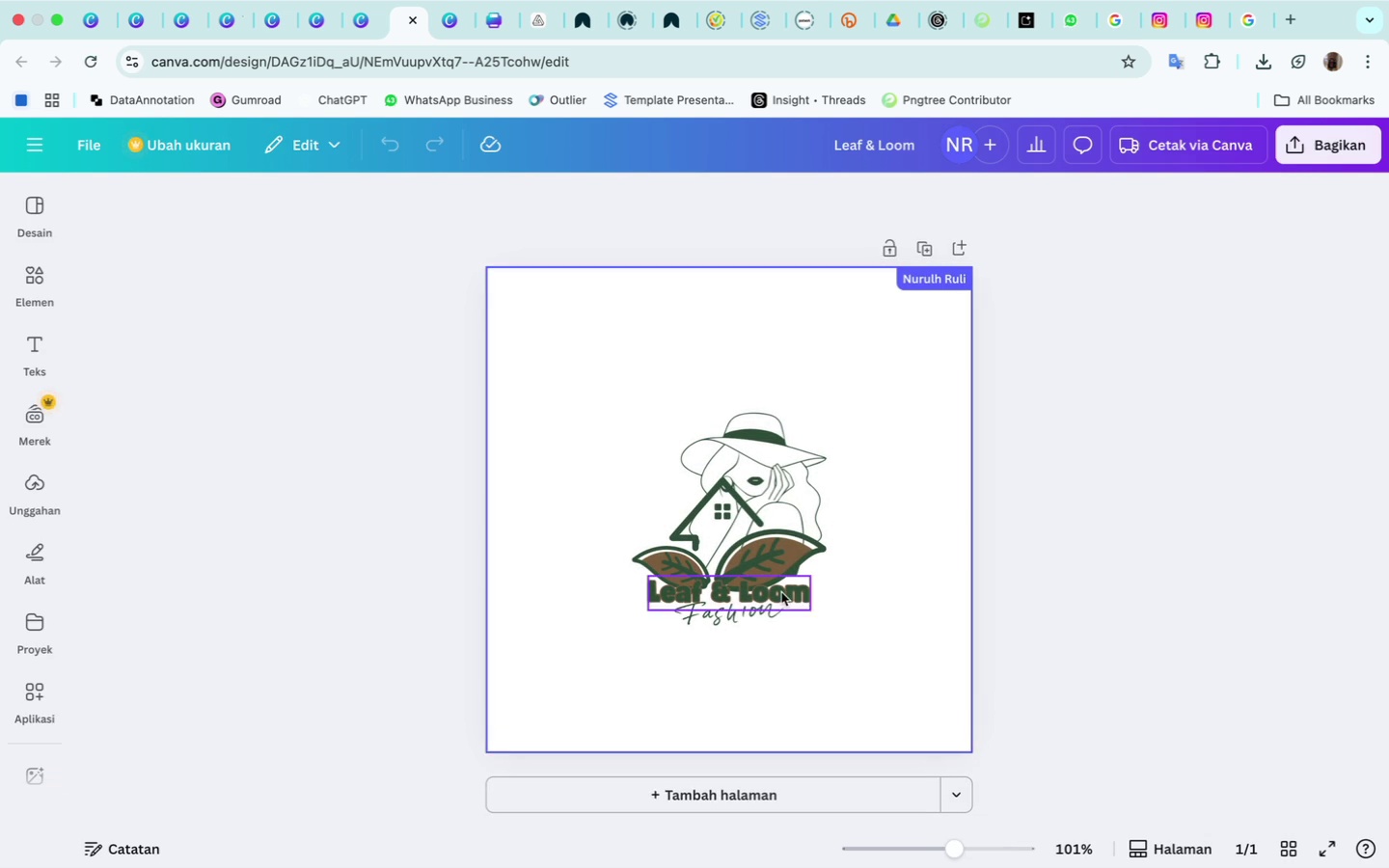 
wait(7.14)
 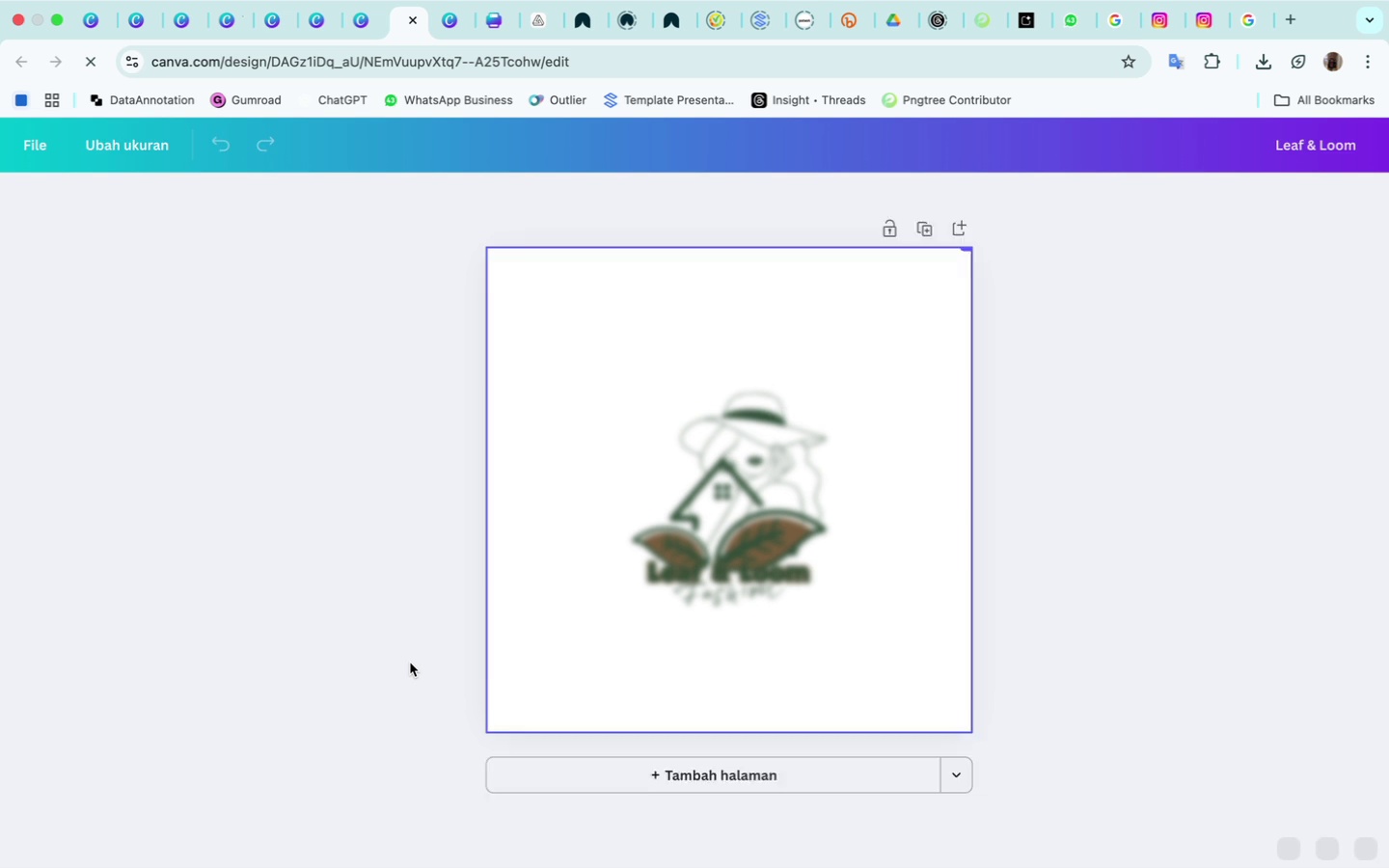 
left_click([795, 560])
 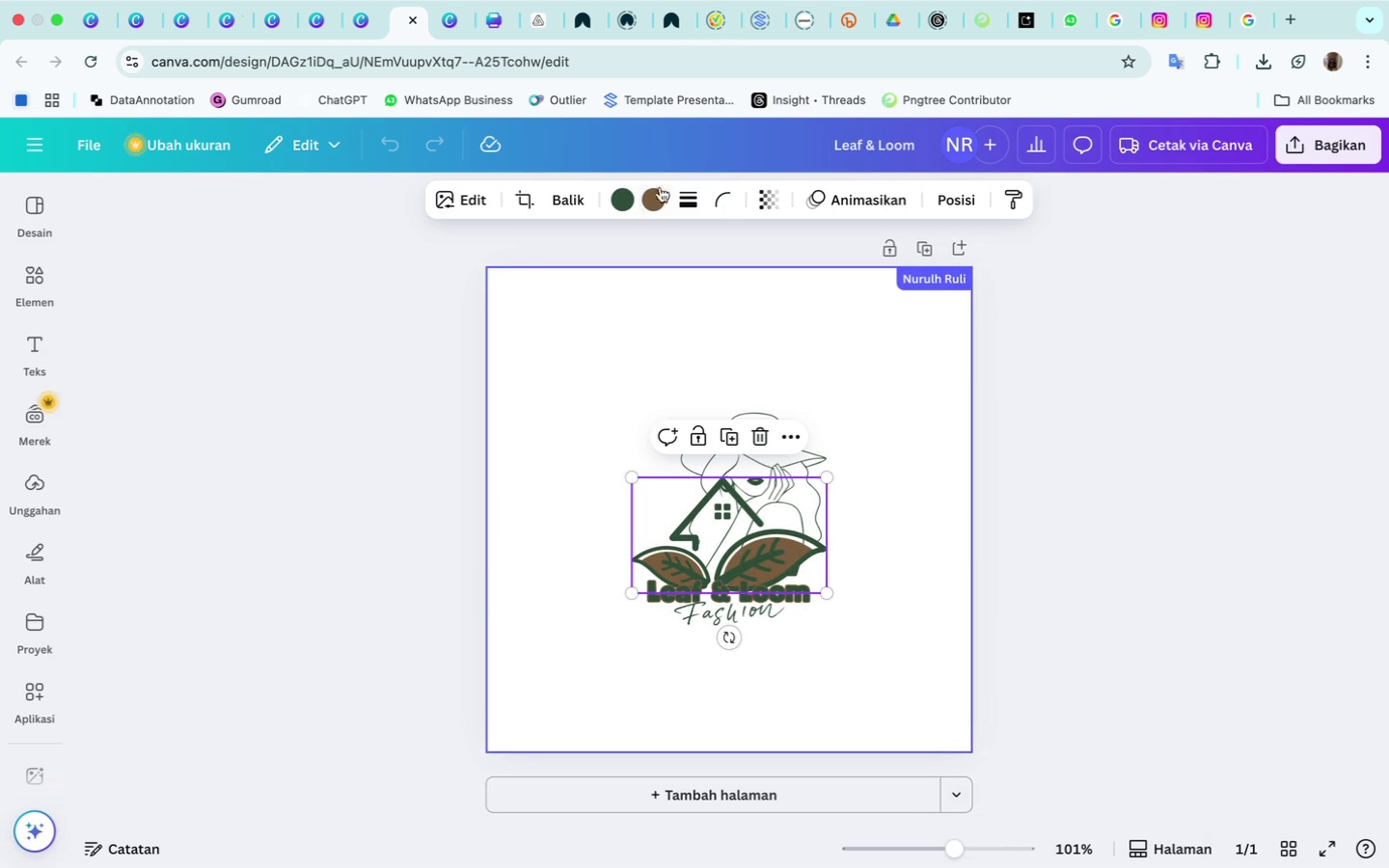 
left_click([655, 199])
 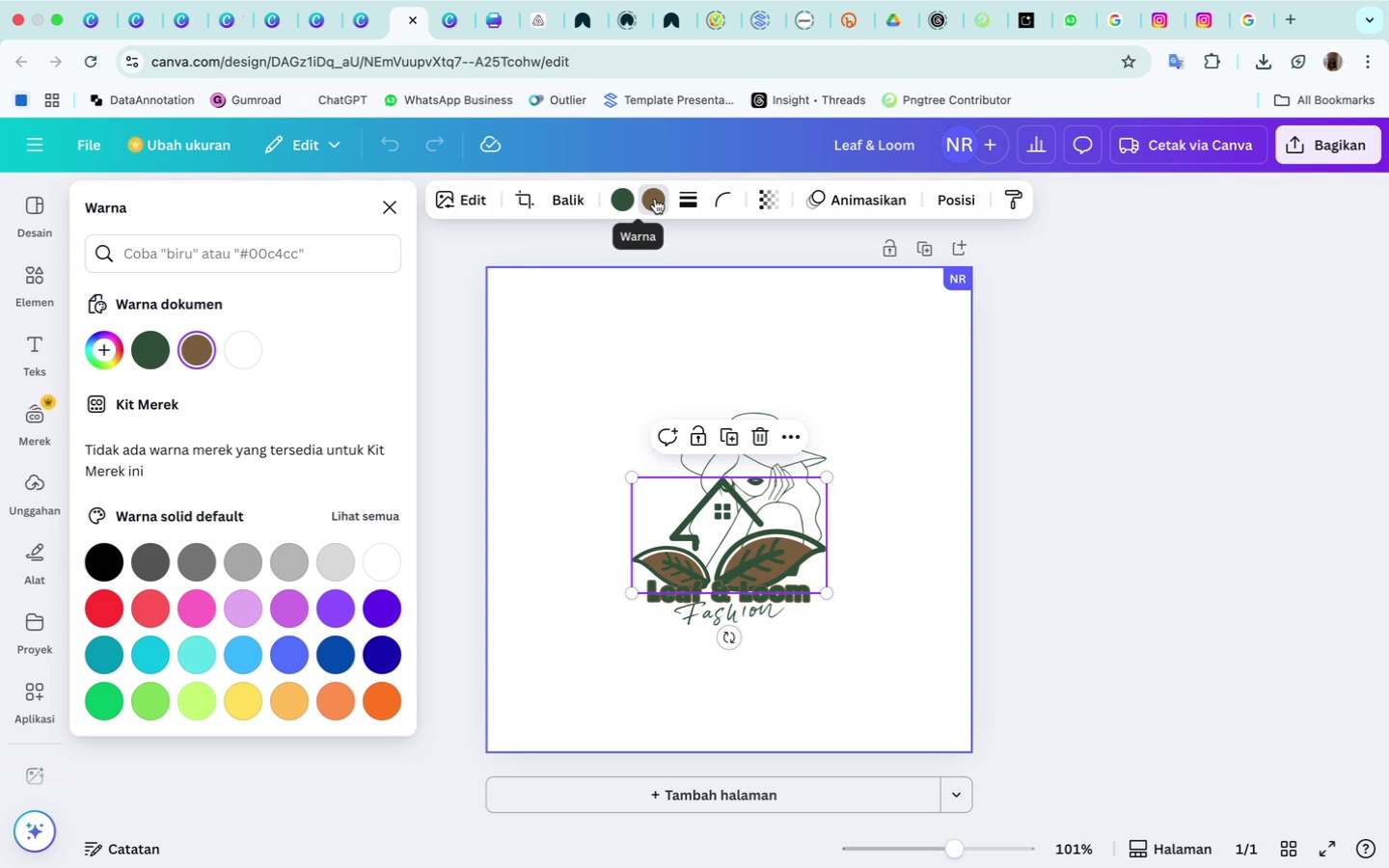 
wait(8.13)
 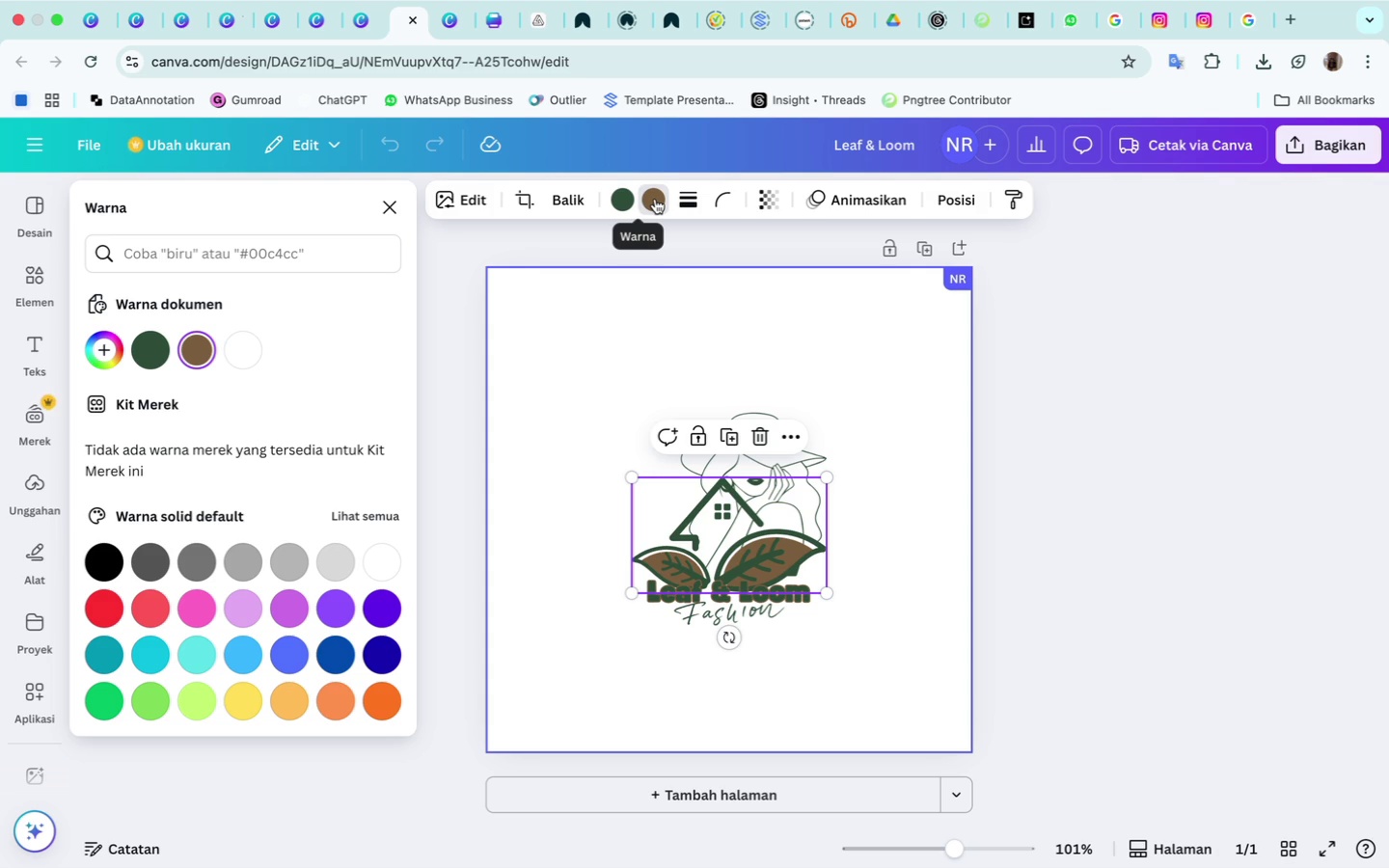 
key(Backspace)